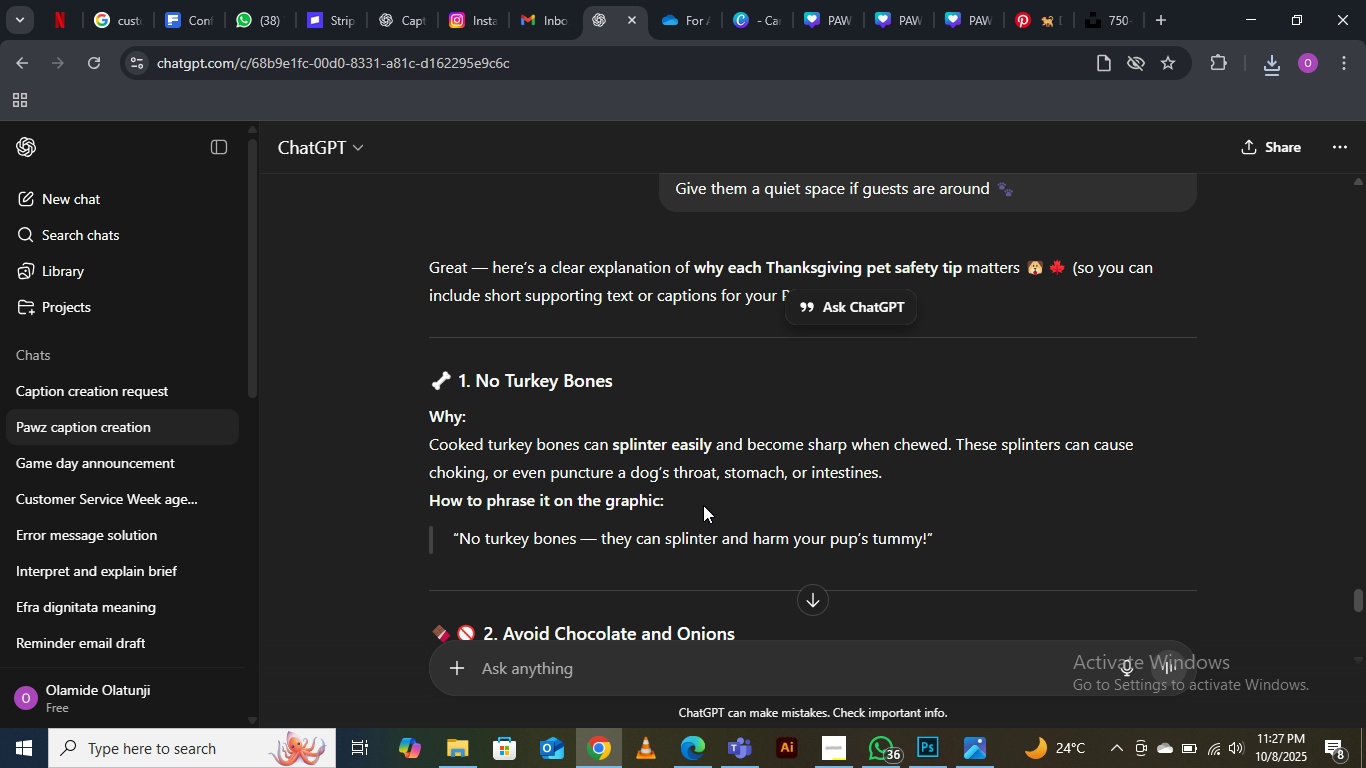 
scroll: coordinate [696, 503], scroll_direction: down, amount: 16.0
 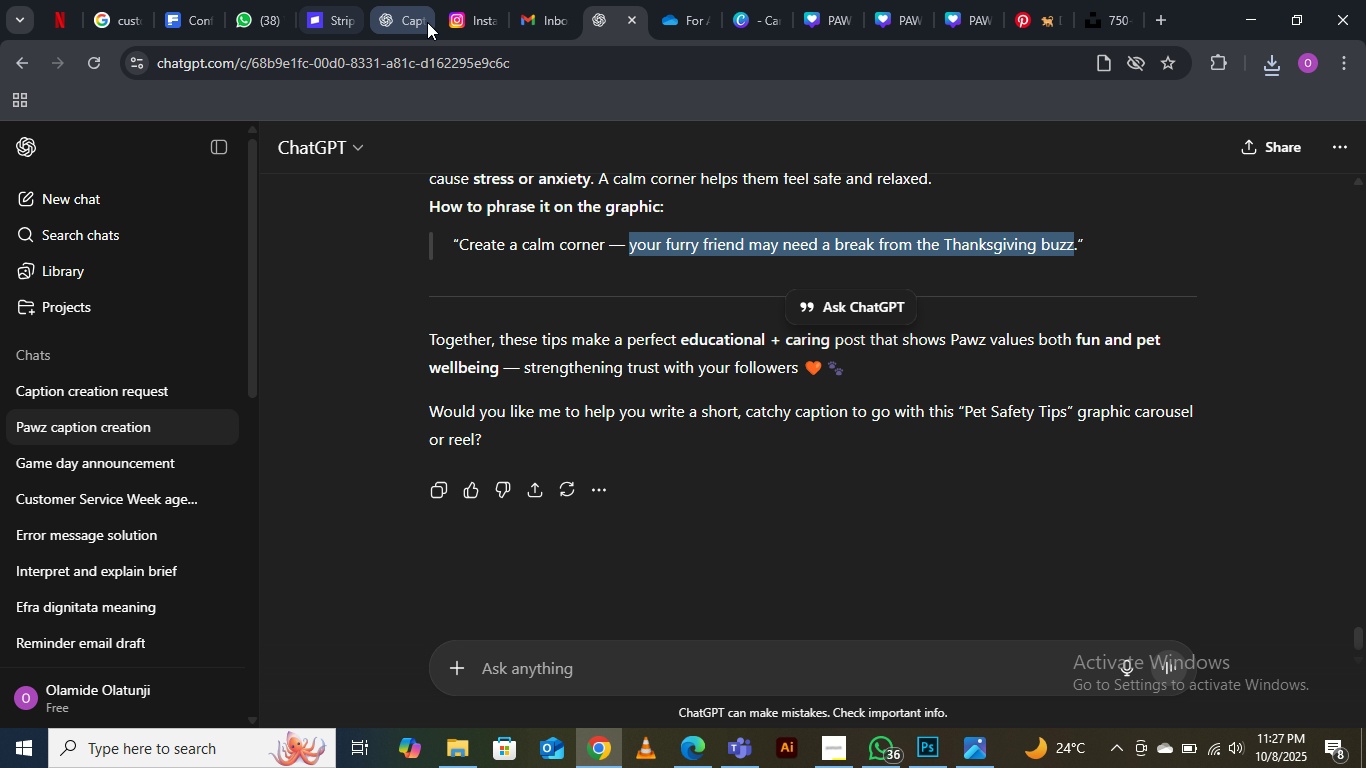 
left_click([408, 11])
 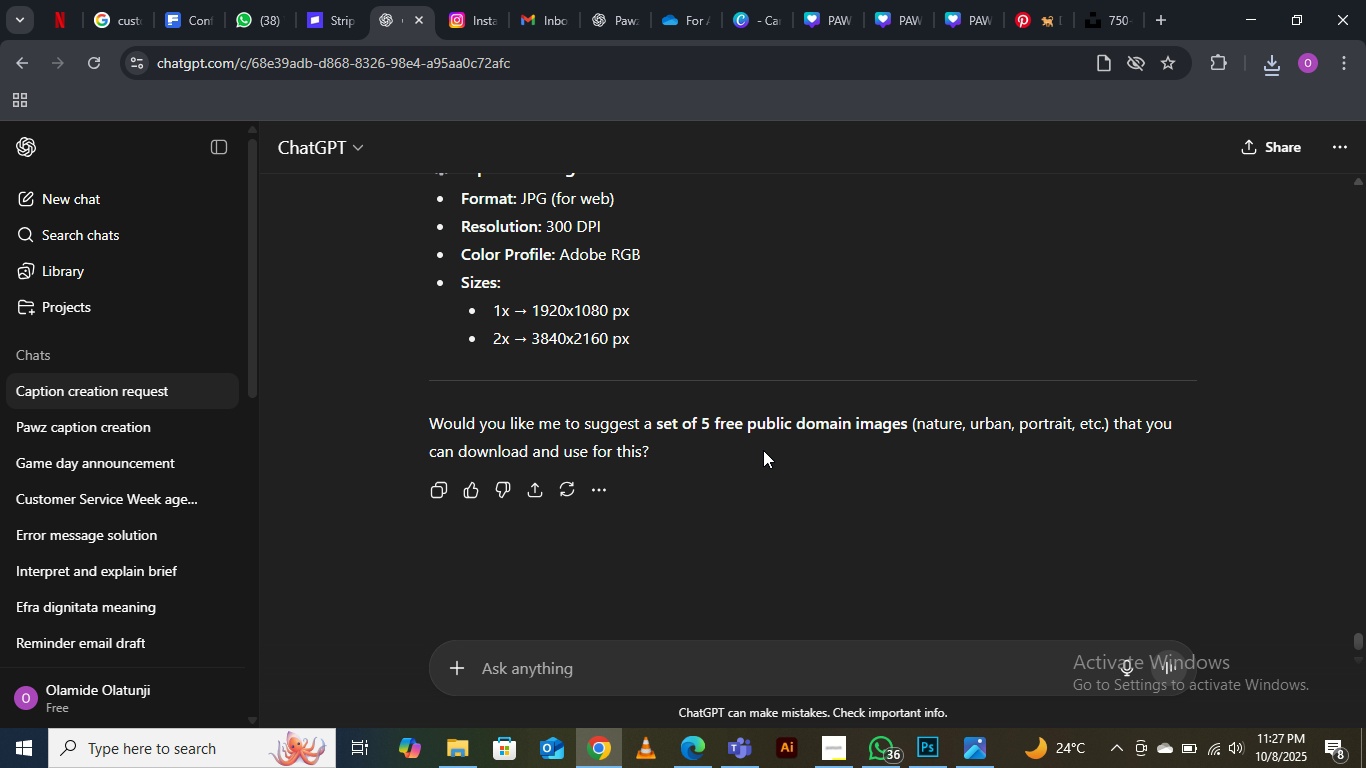 
scroll: coordinate [748, 401], scroll_direction: up, amount: 18.0
 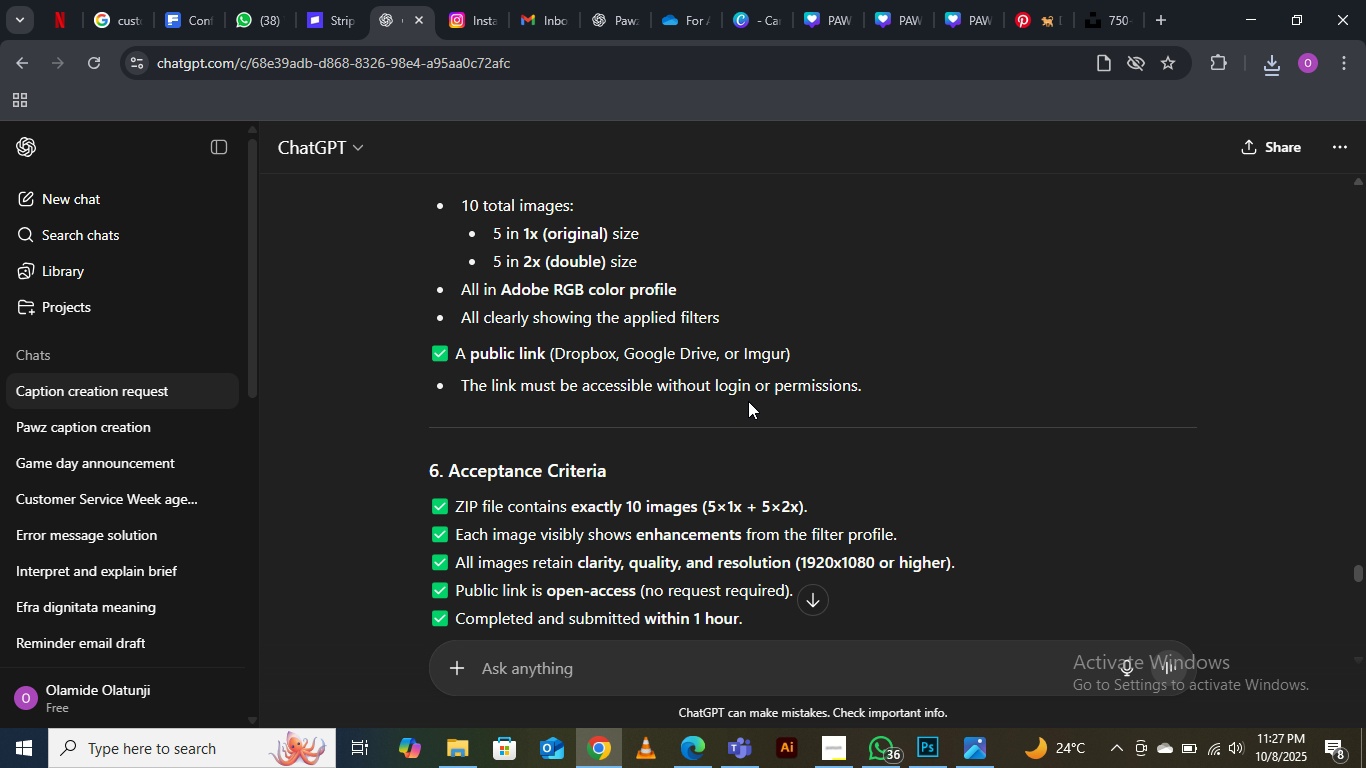 
scroll: coordinate [748, 401], scroll_direction: down, amount: 1.0
 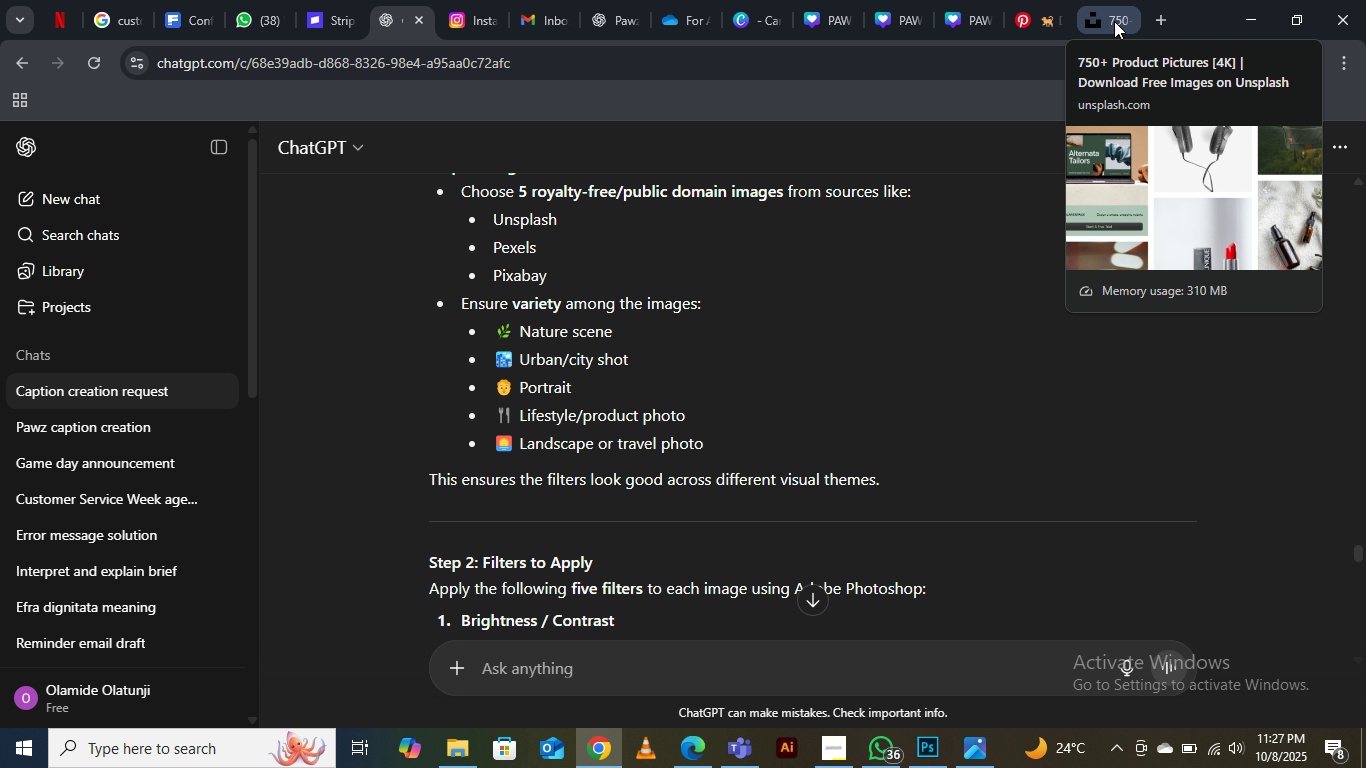 
wait(7.89)
 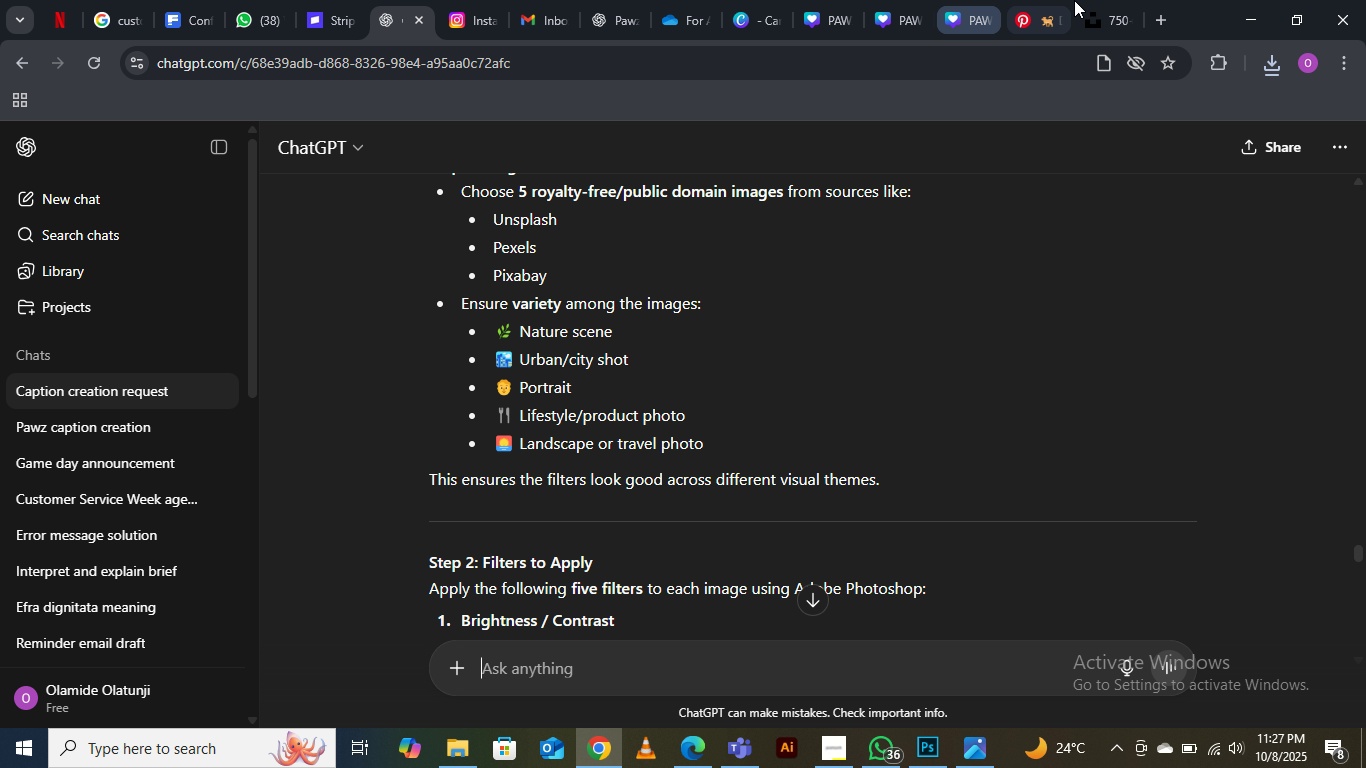 
left_click([1114, 21])
 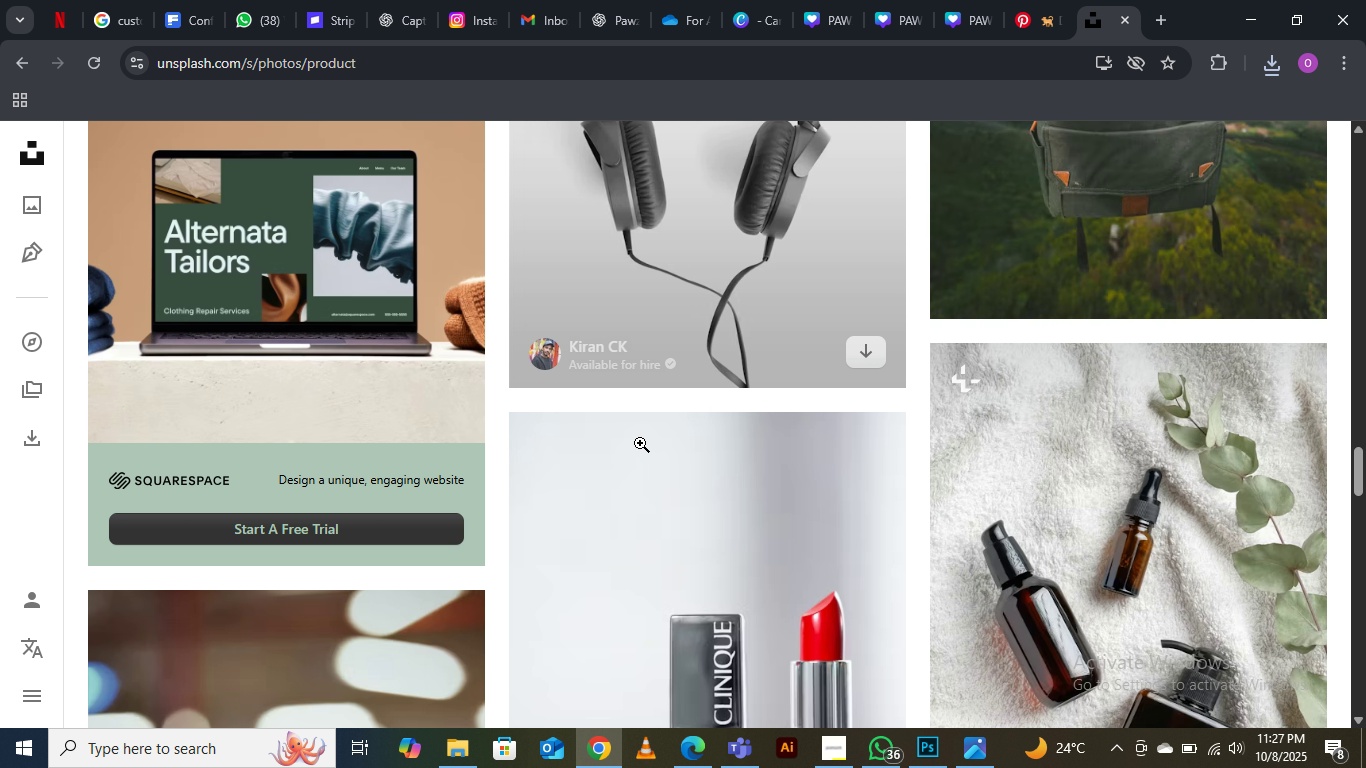 
scroll: coordinate [1111, 583], scroll_direction: down, amount: 30.0
 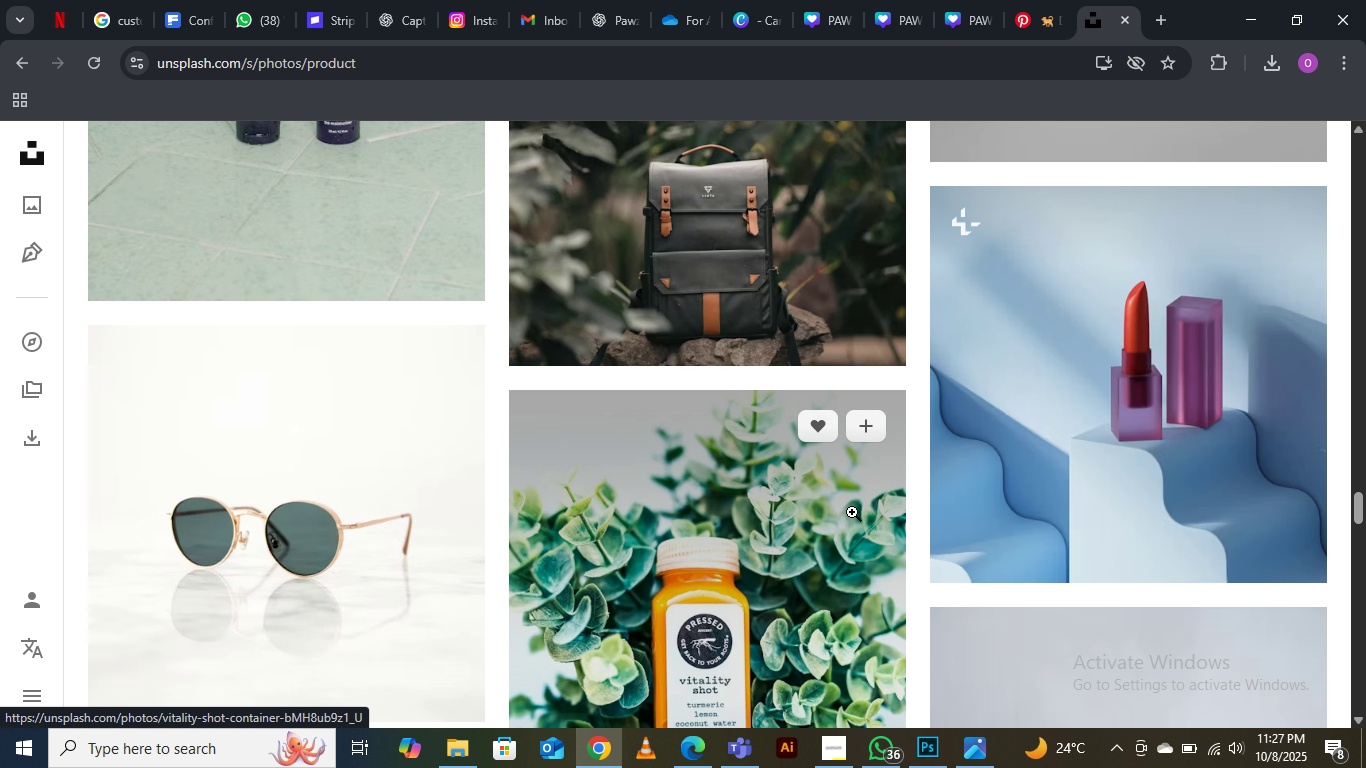 
scroll: coordinate [852, 512], scroll_direction: up, amount: 4.0
 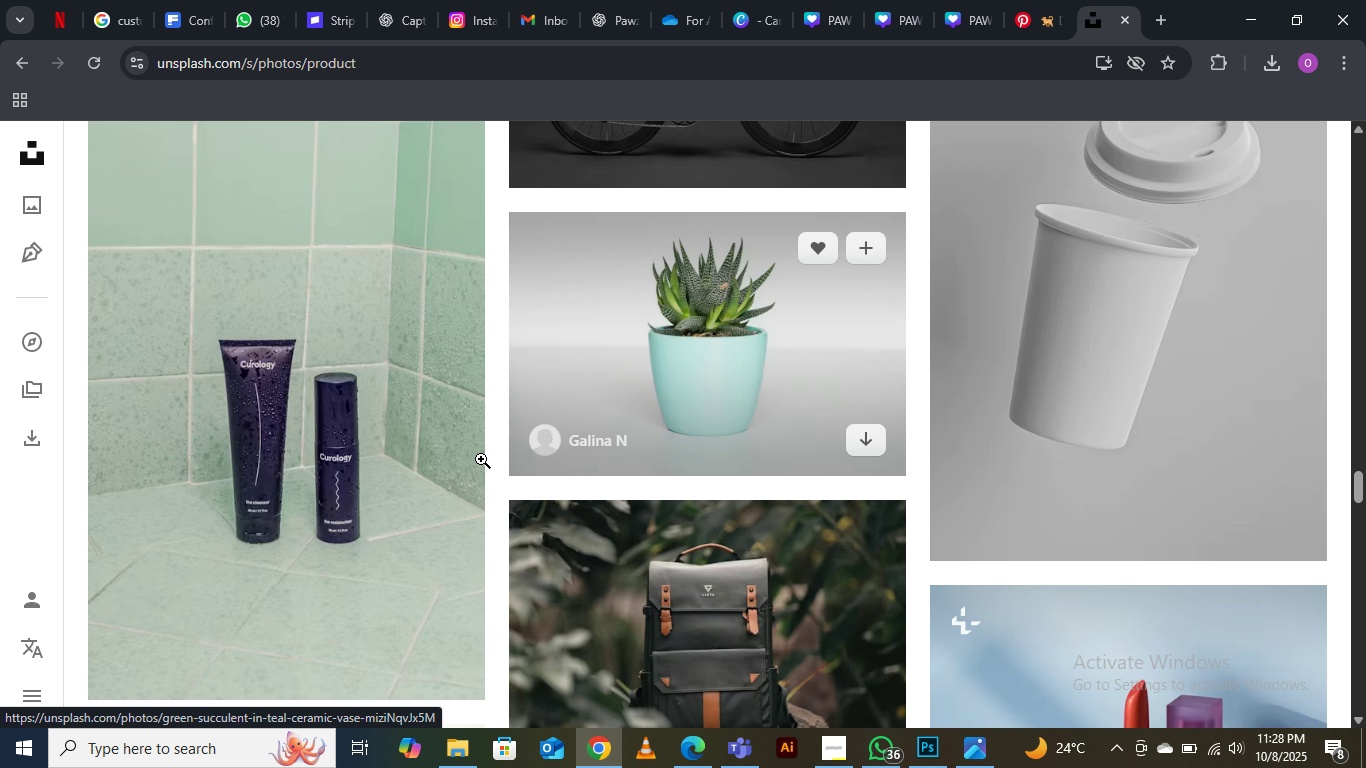 
scroll: coordinate [432, 497], scroll_direction: down, amount: 3.0
 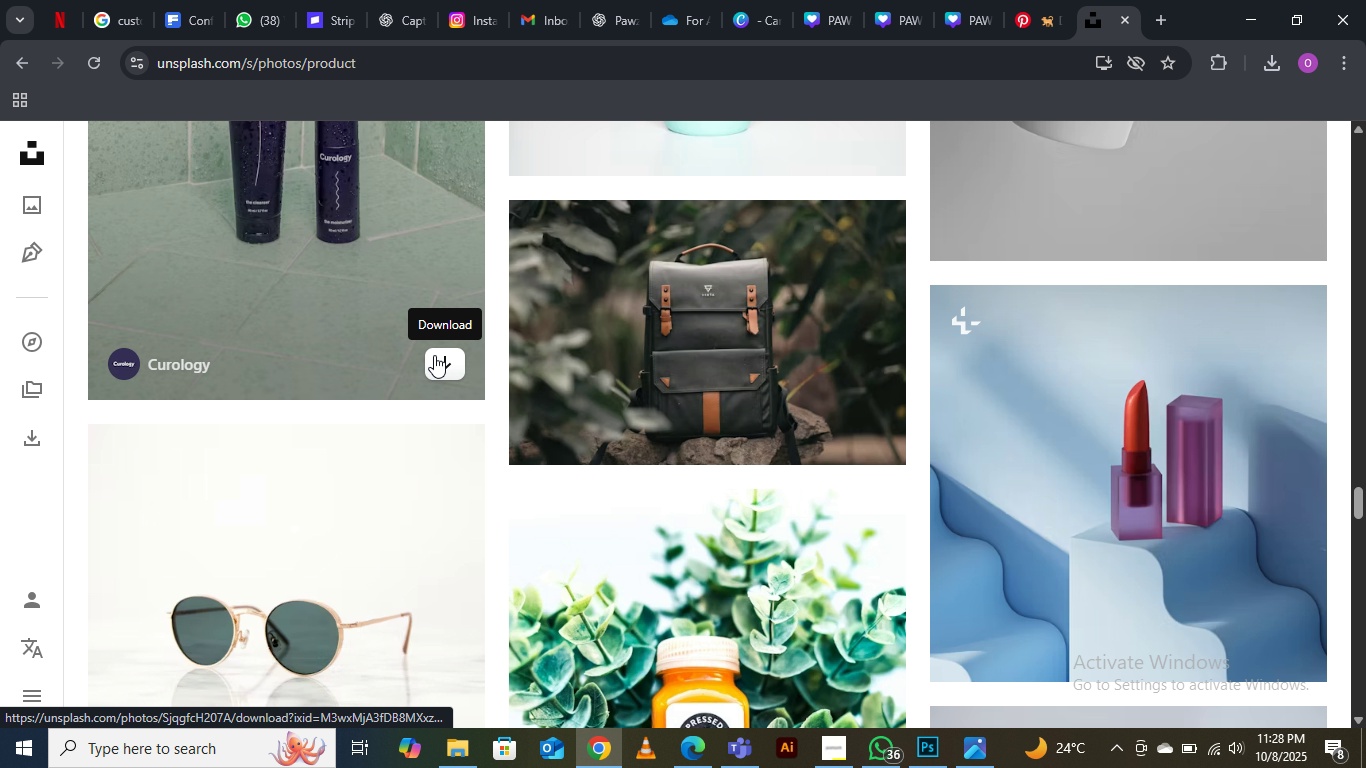 
left_click([434, 355])
 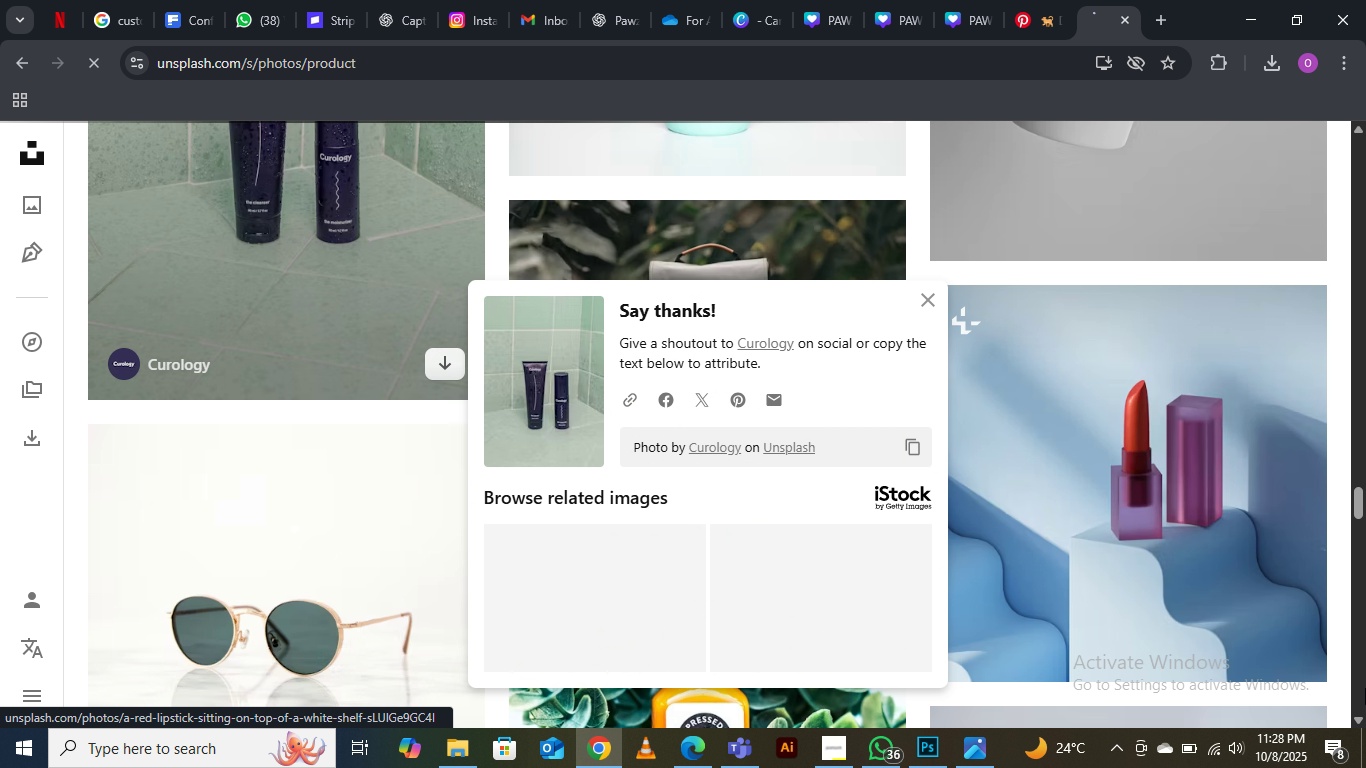 
scroll: coordinate [1081, 520], scroll_direction: down, amount: 5.0
 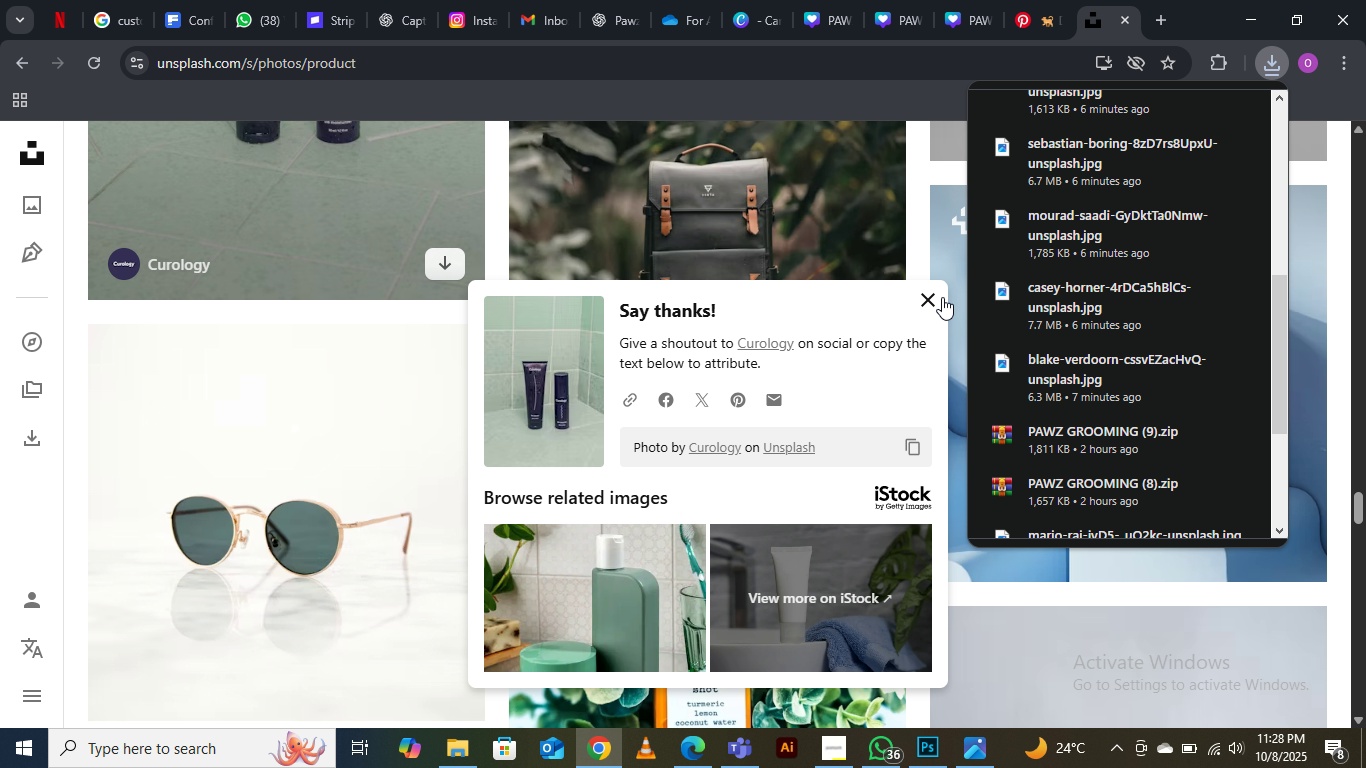 
left_click([942, 297])
 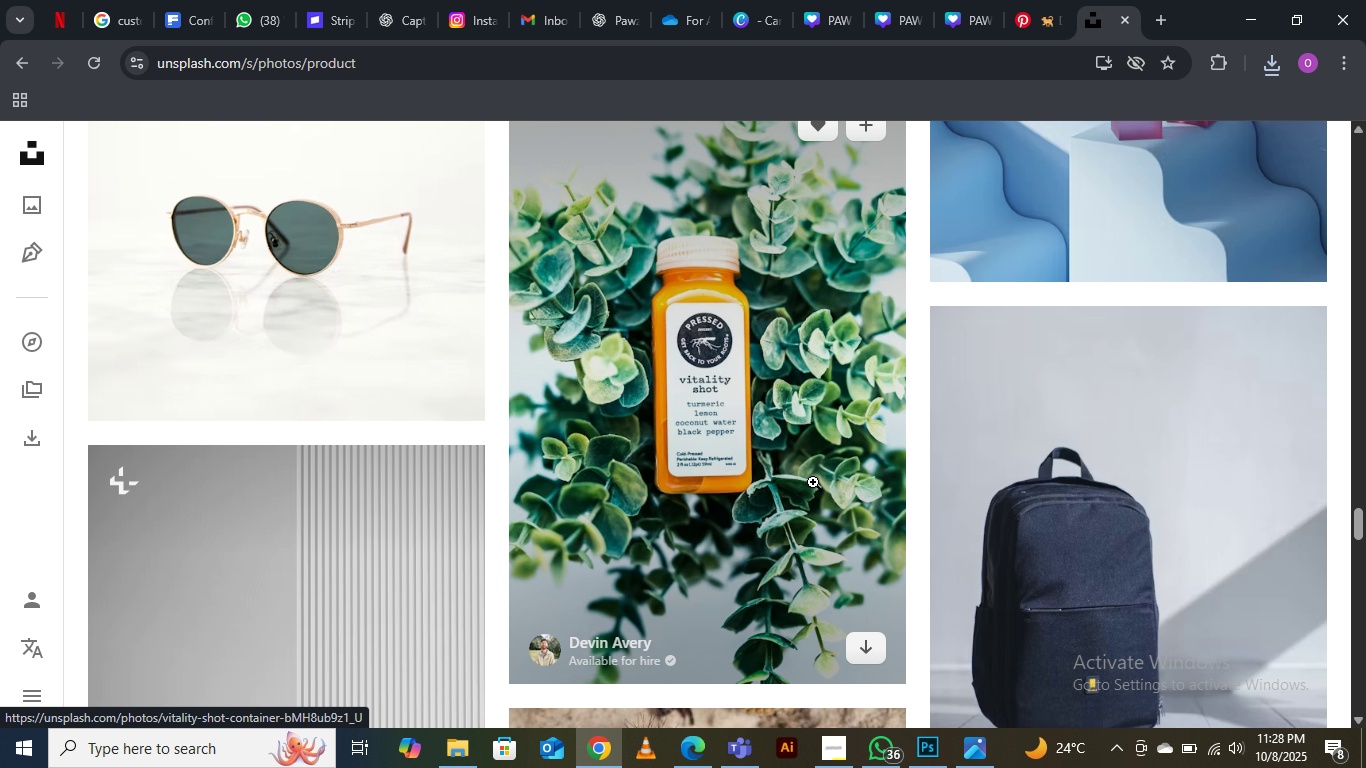 
scroll: coordinate [806, 468], scroll_direction: down, amount: 9.0
 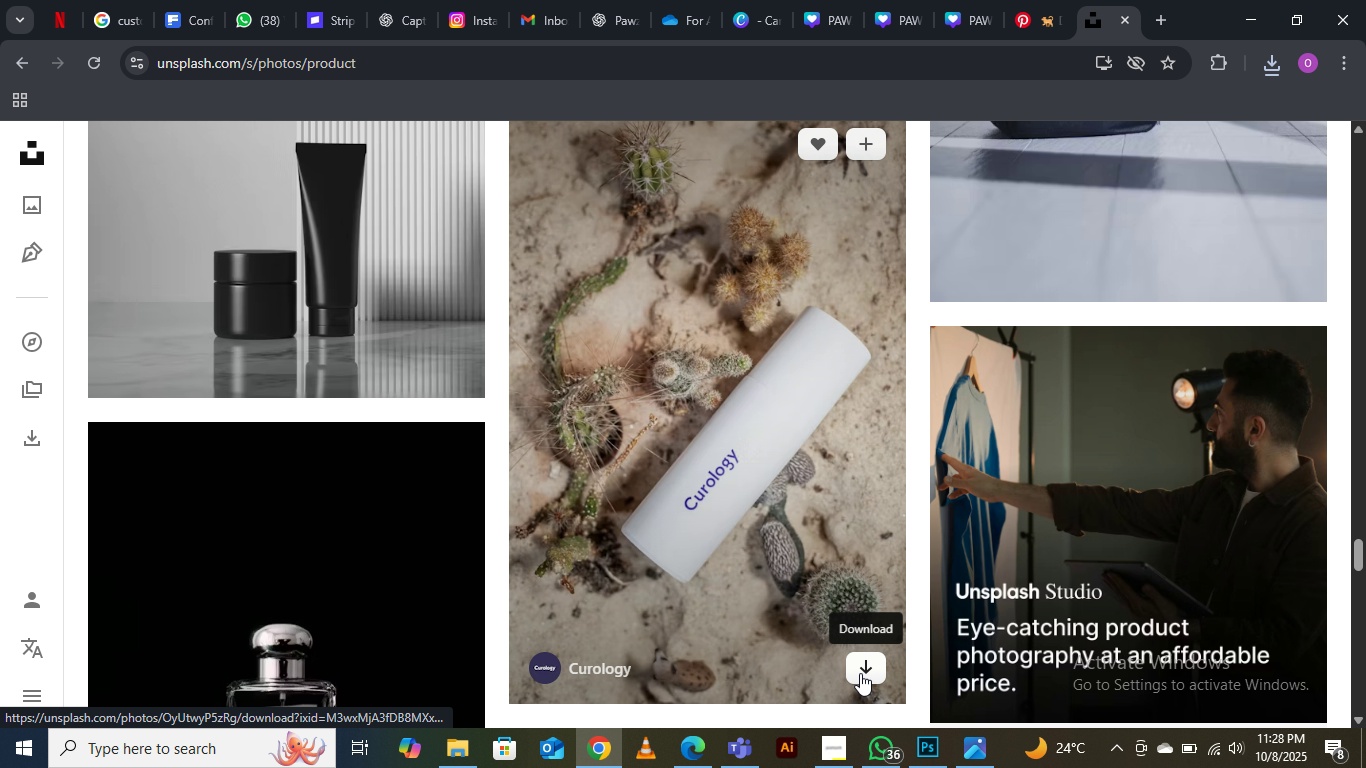 
left_click([863, 676])
 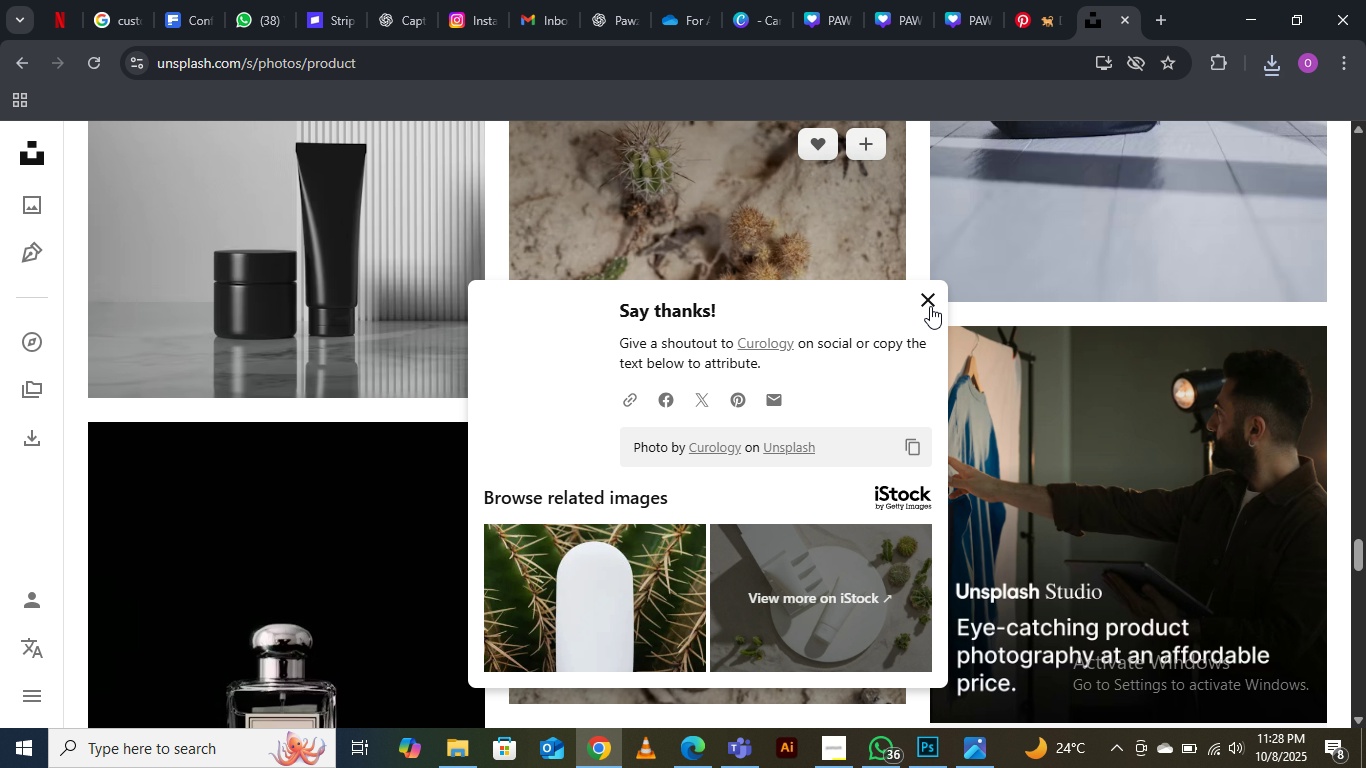 
scroll: coordinate [908, 399], scroll_direction: up, amount: 26.0
 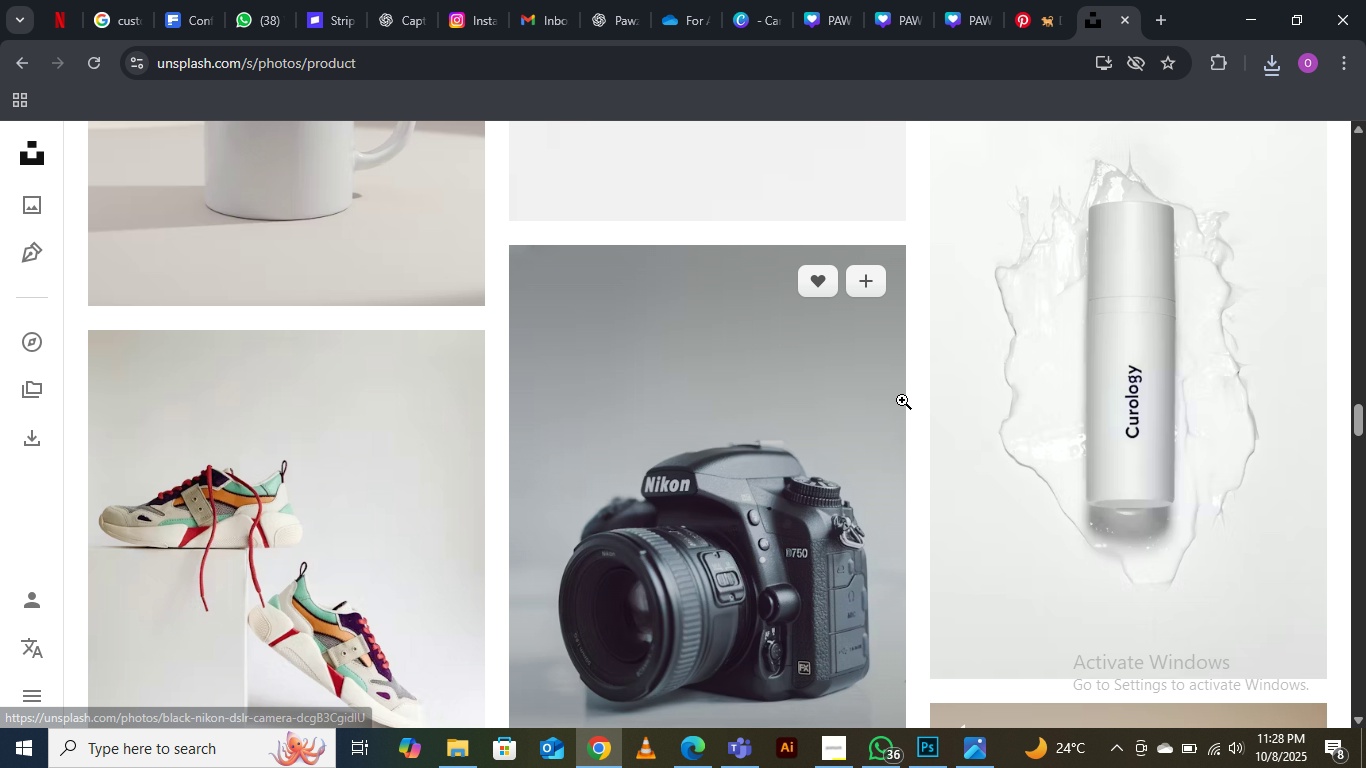 
scroll: coordinate [880, 413], scroll_direction: down, amount: 23.0
 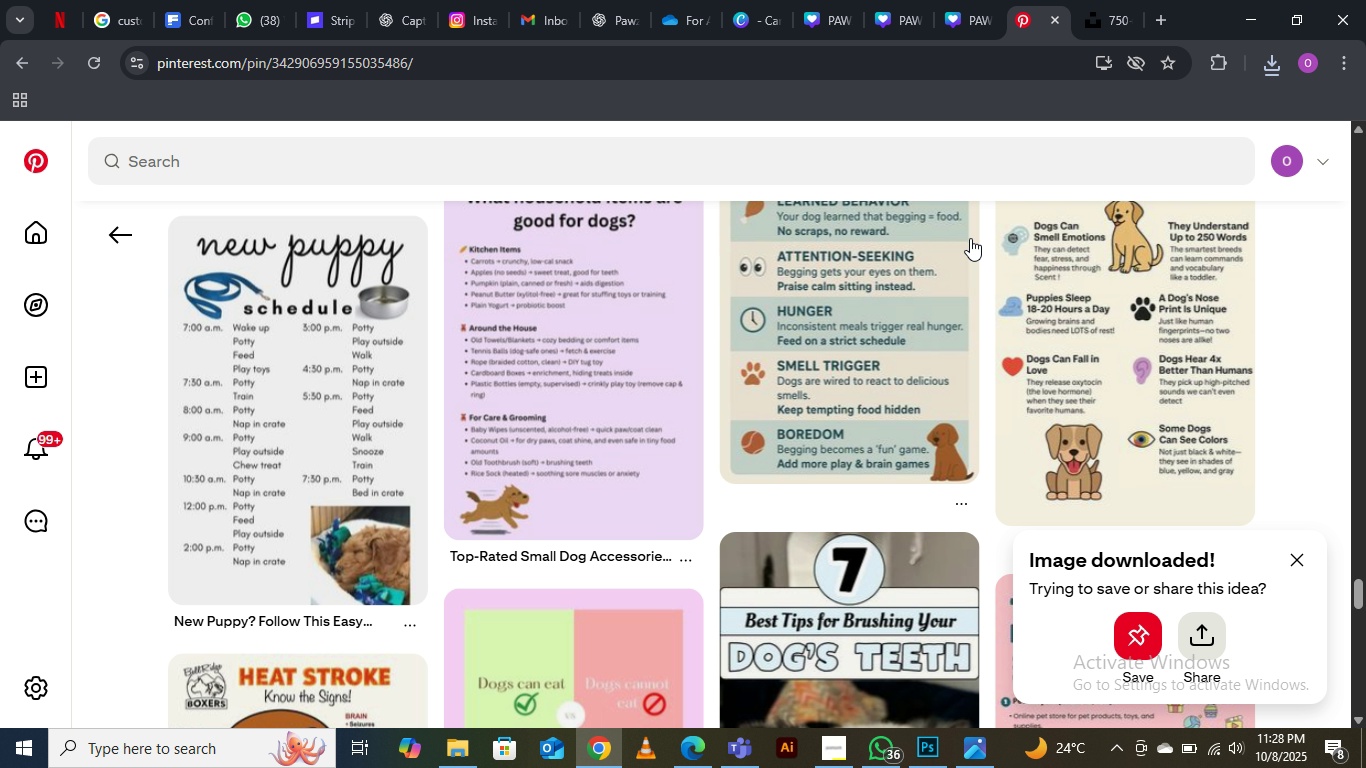 
scroll: coordinate [1046, 271], scroll_direction: up, amount: 18.0
 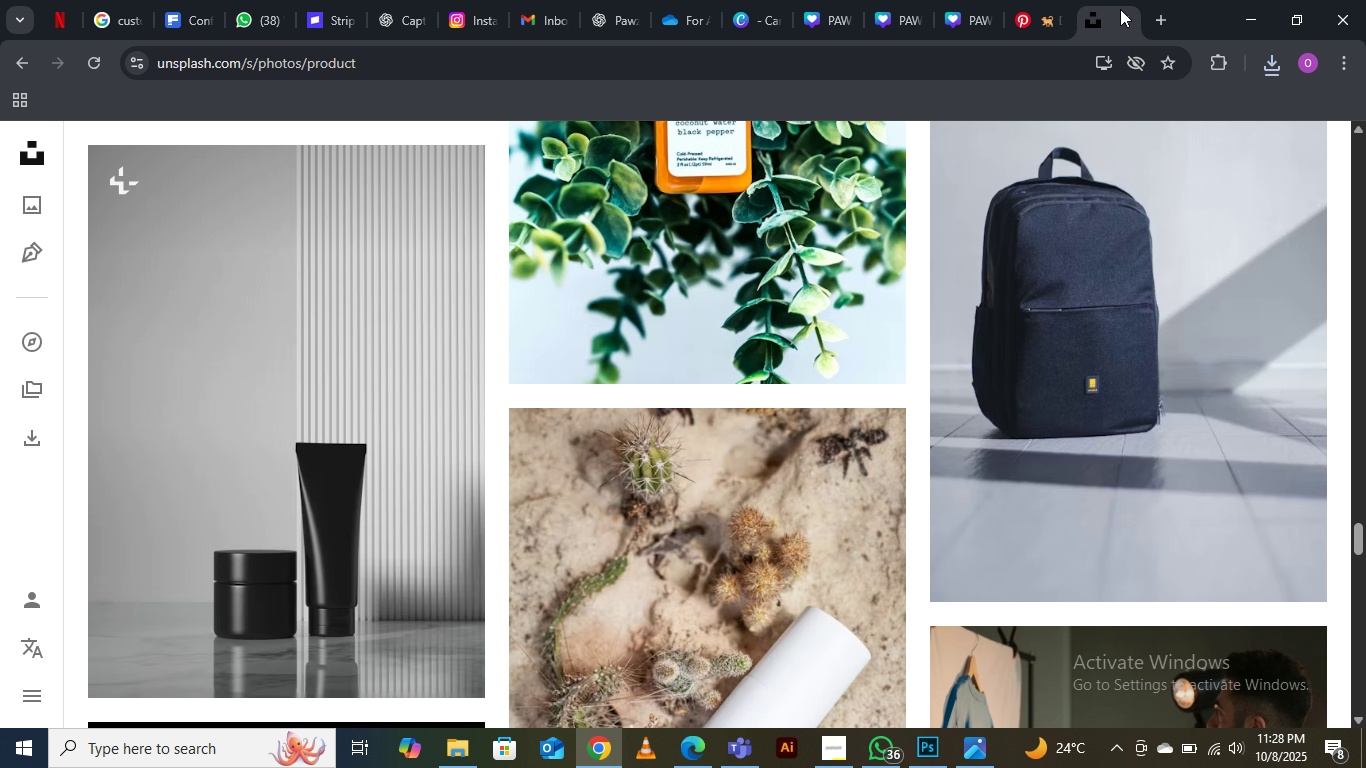 
left_click([1120, 9])
 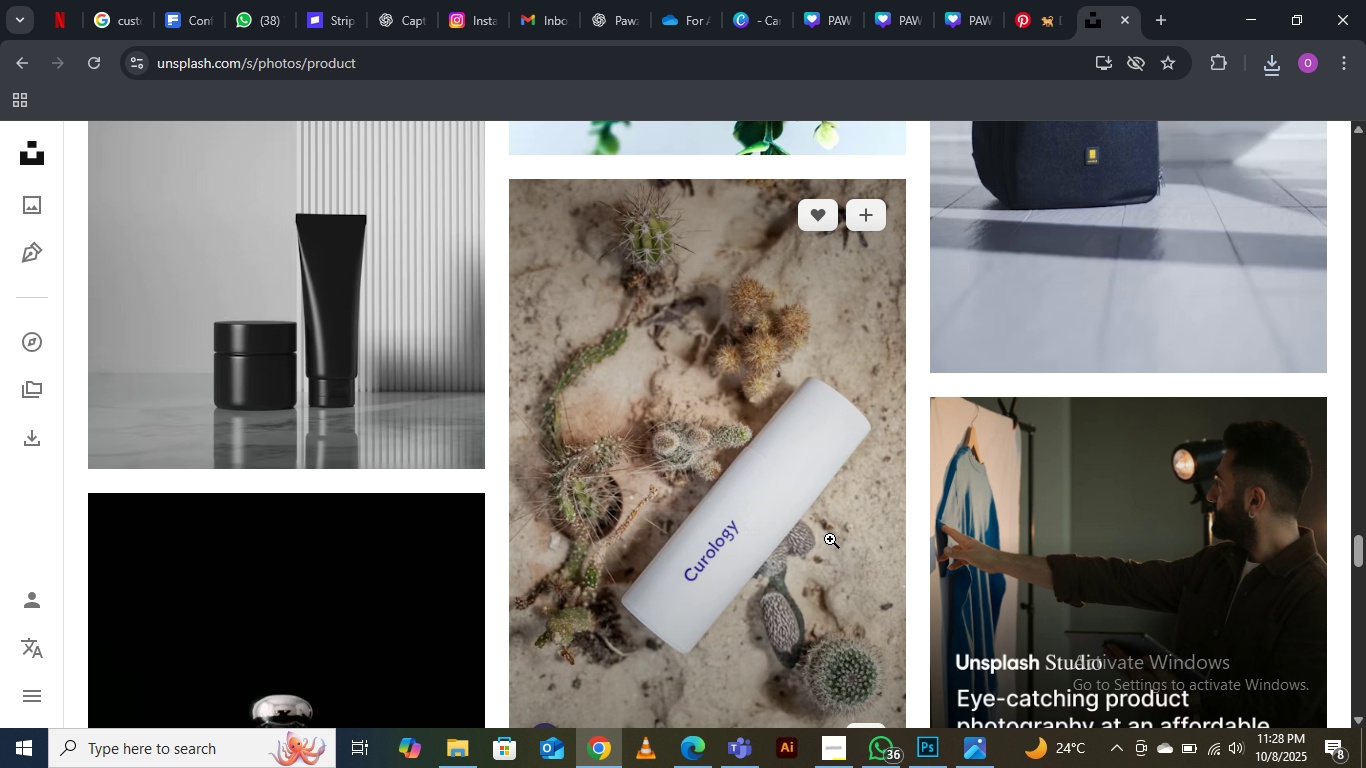 
scroll: coordinate [814, 503], scroll_direction: down, amount: 12.0
 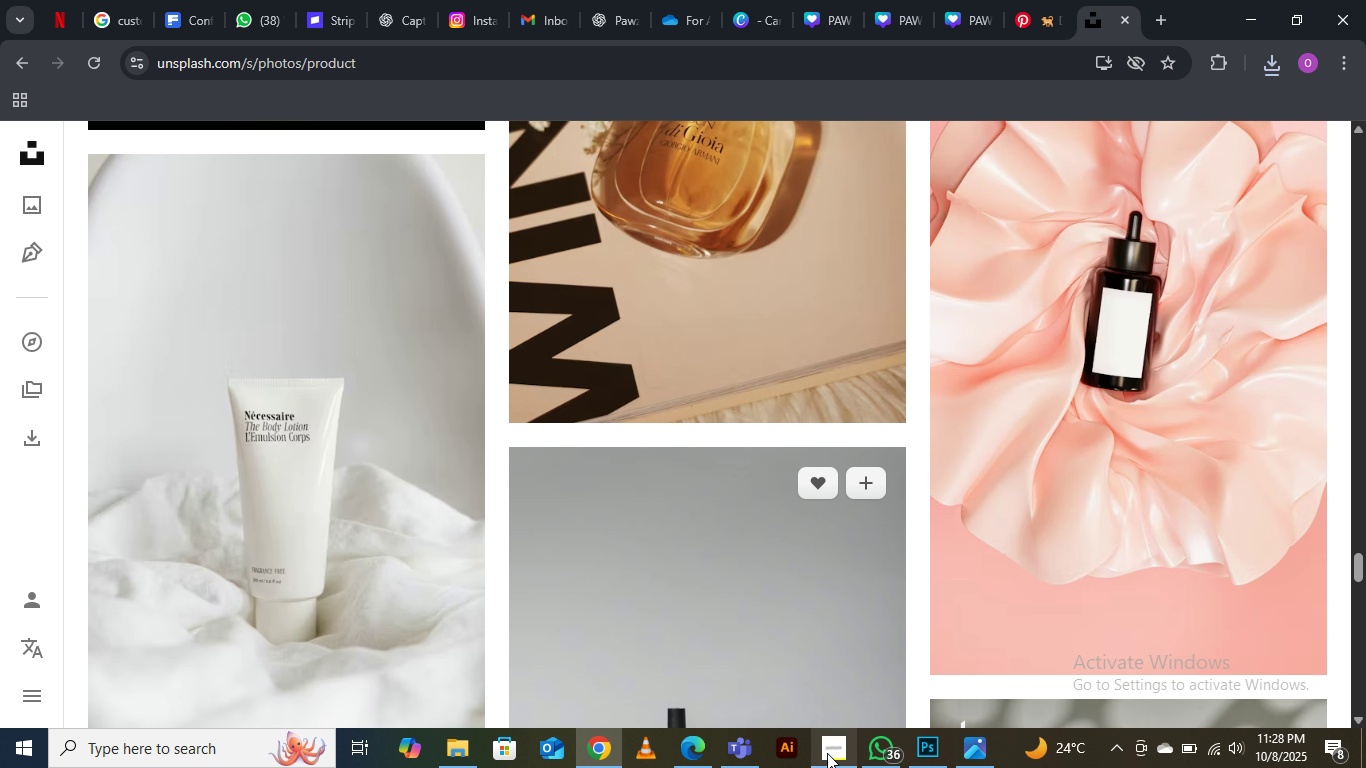 
left_click([827, 756])